 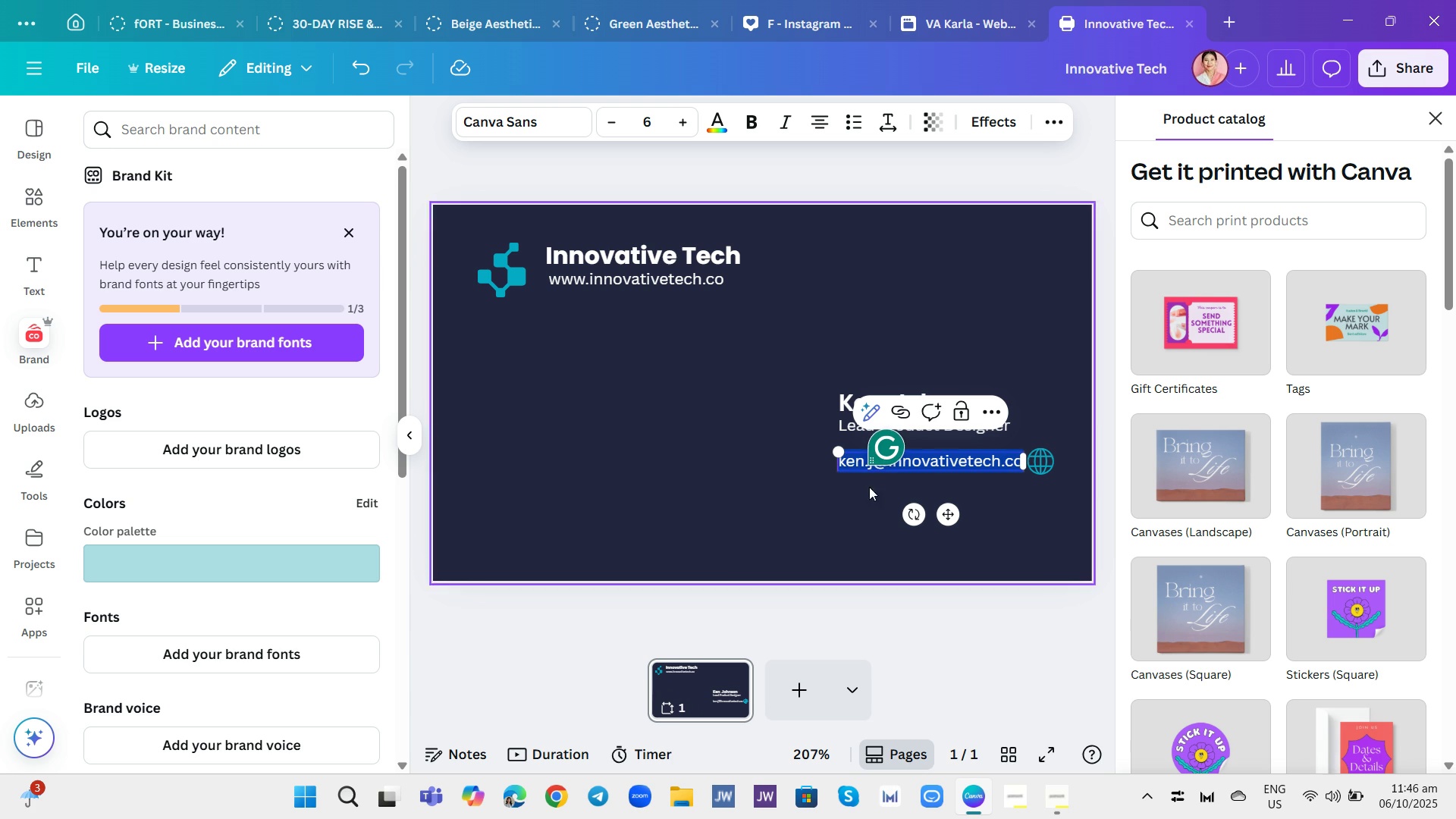 
left_click([719, 125])
 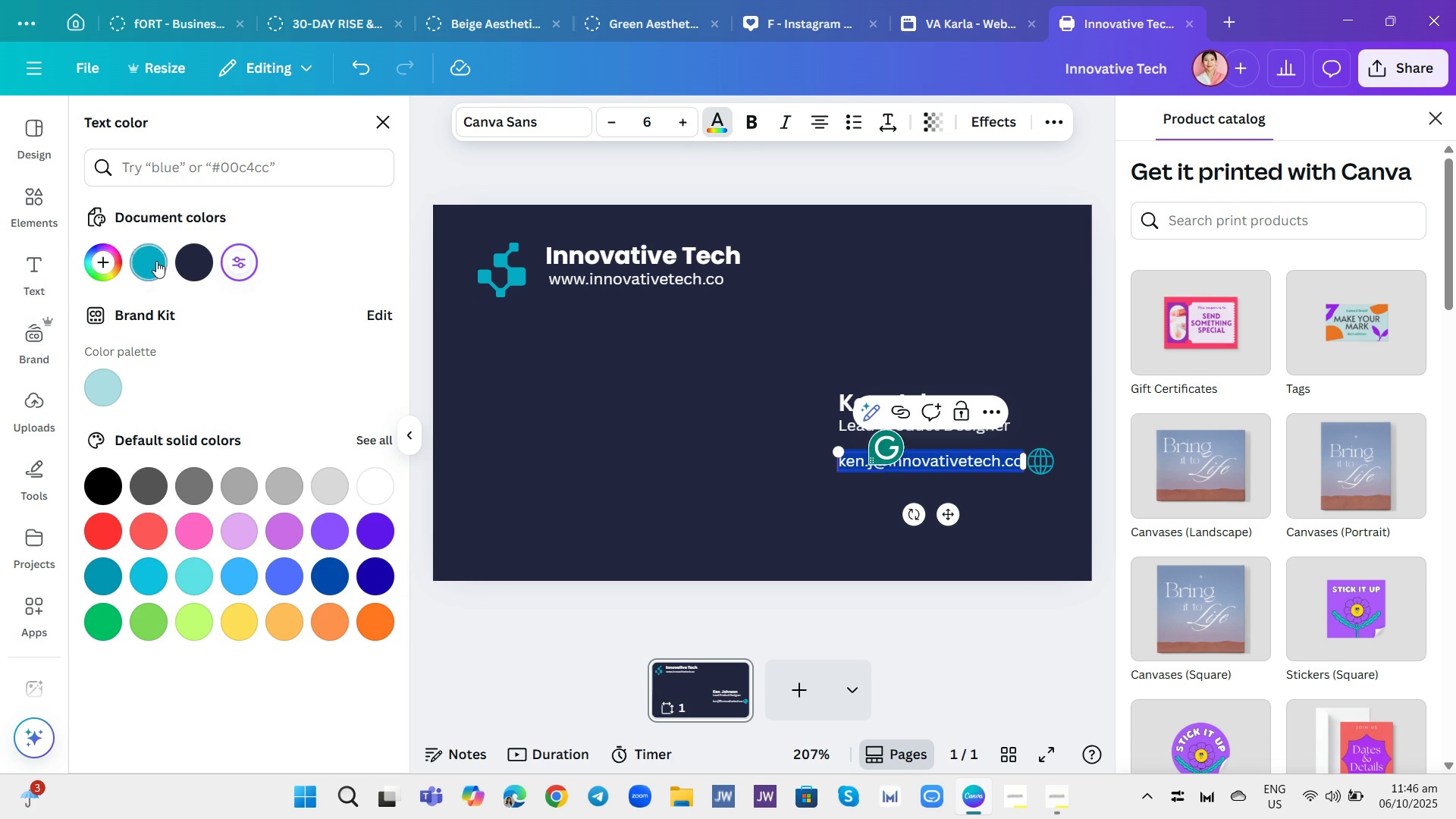 
left_click([150, 259])
 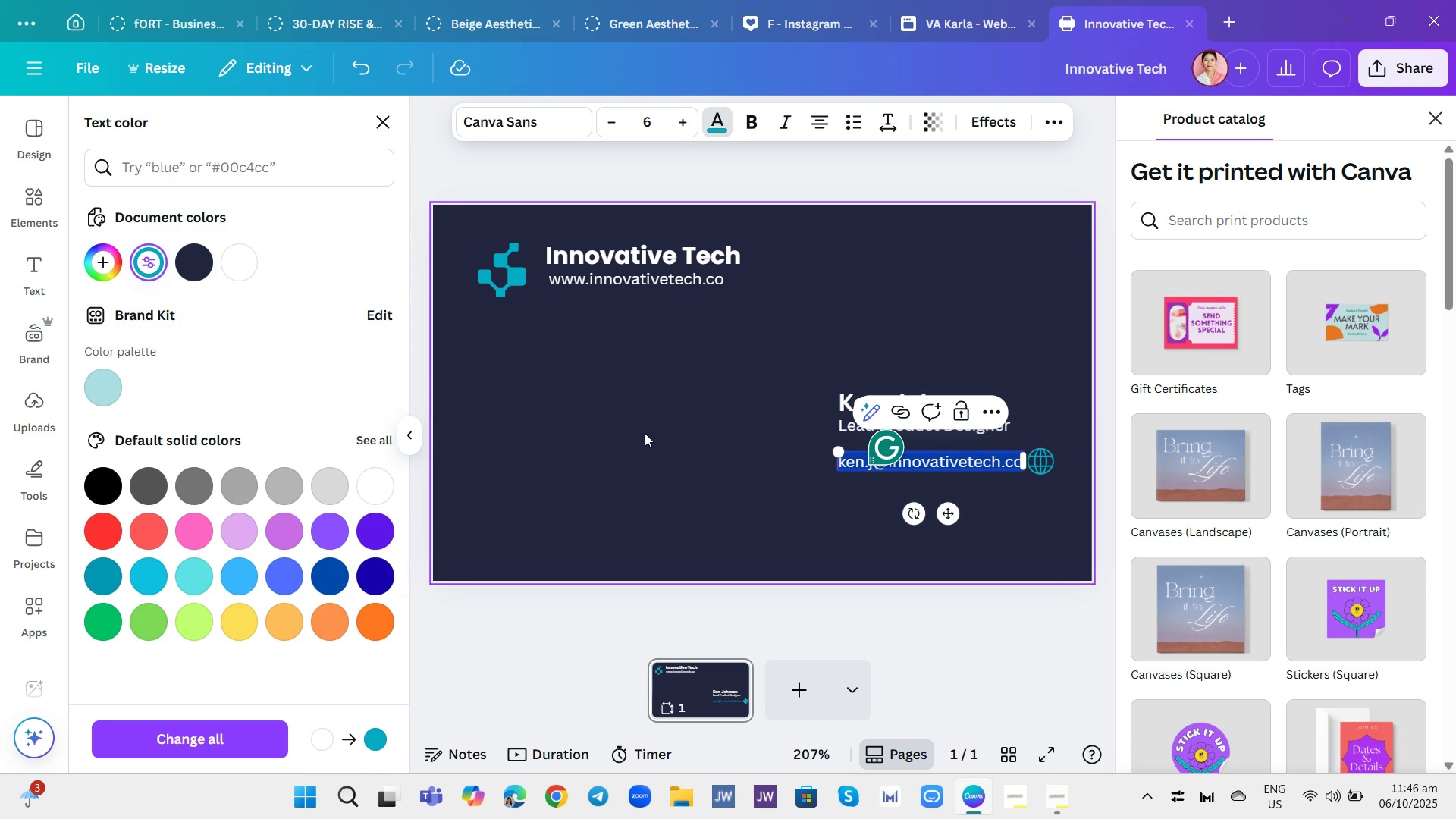 
left_click([657, 436])
 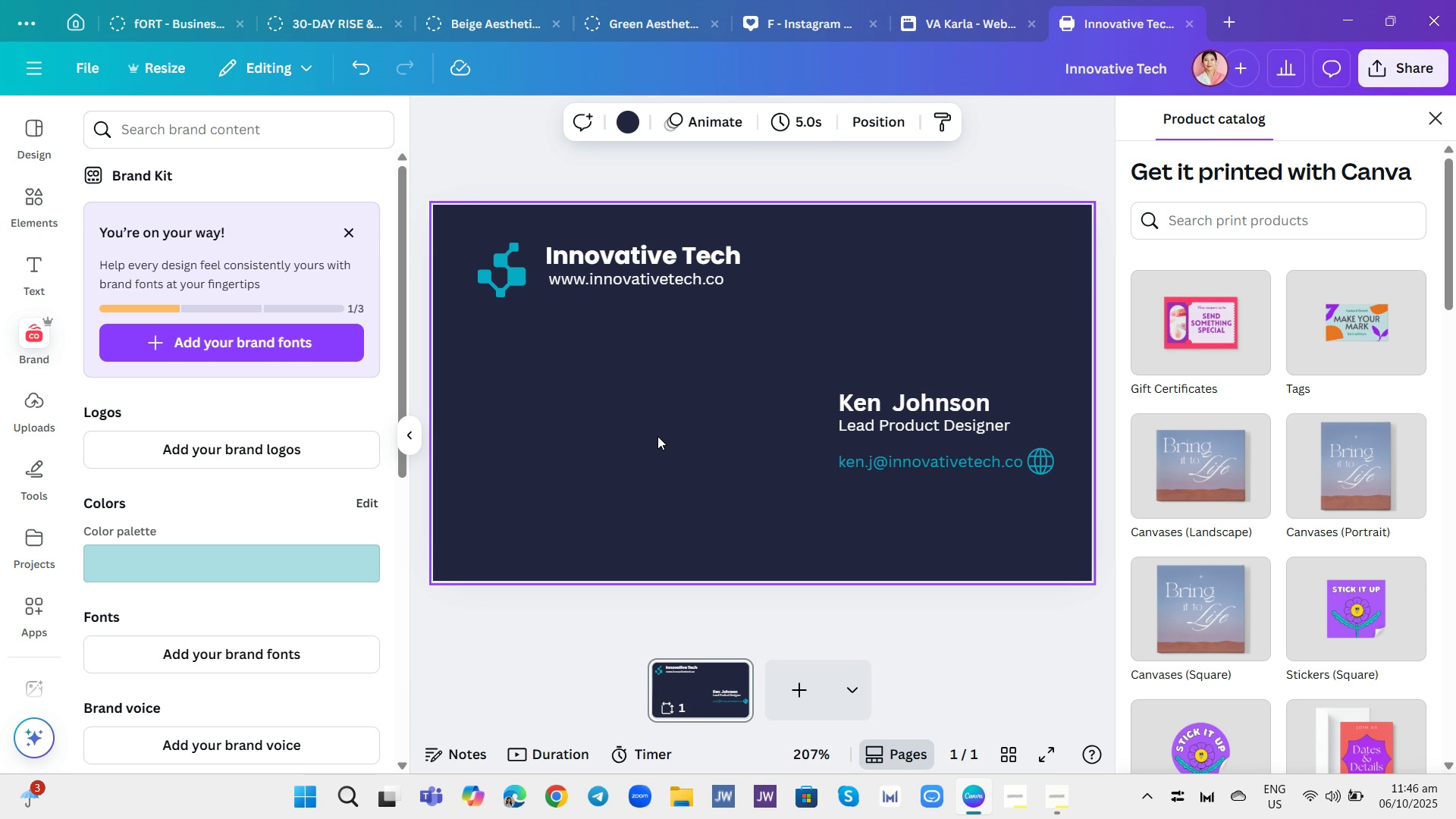 
wait(6.84)
 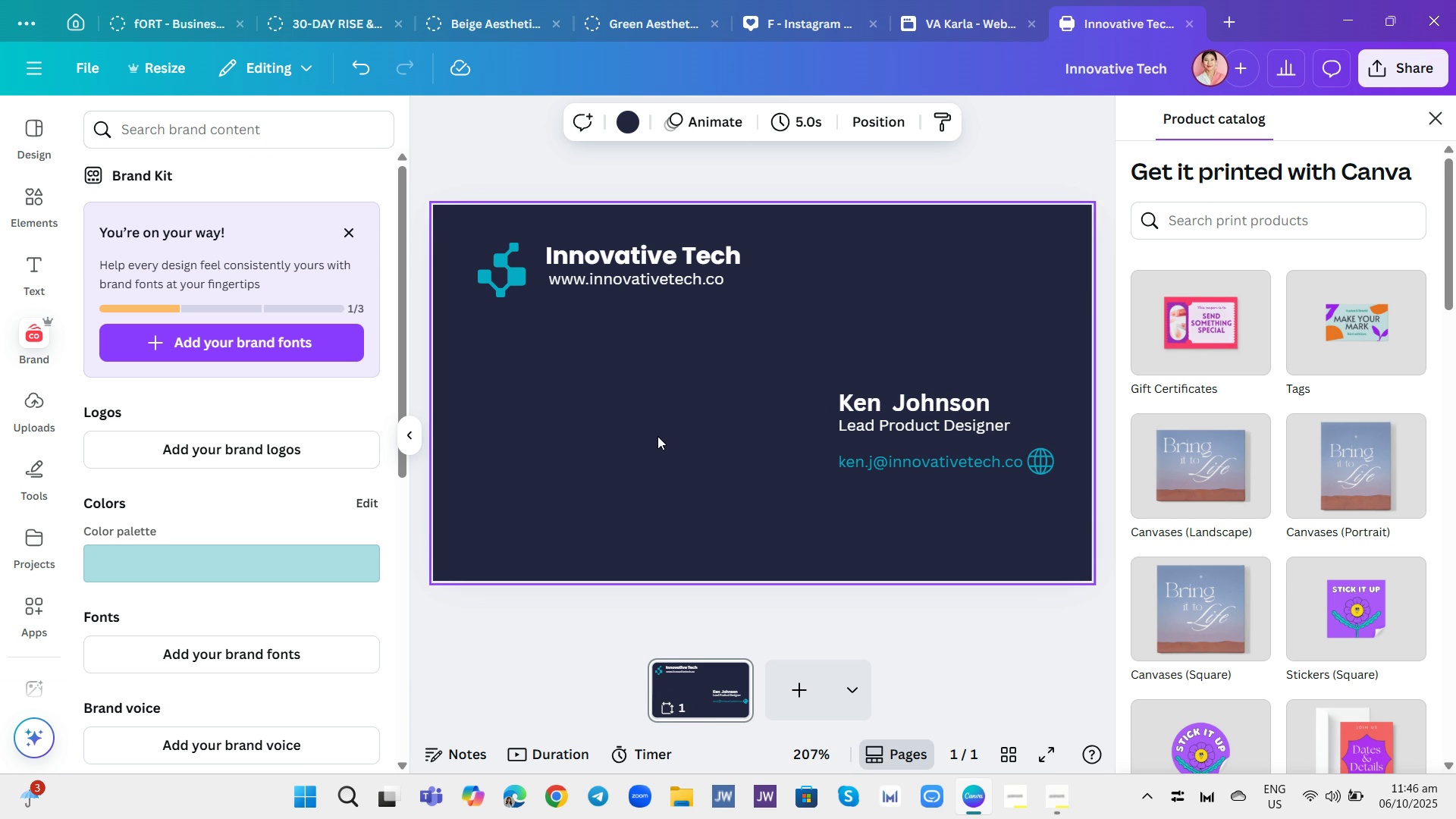 
left_click([36, 206])
 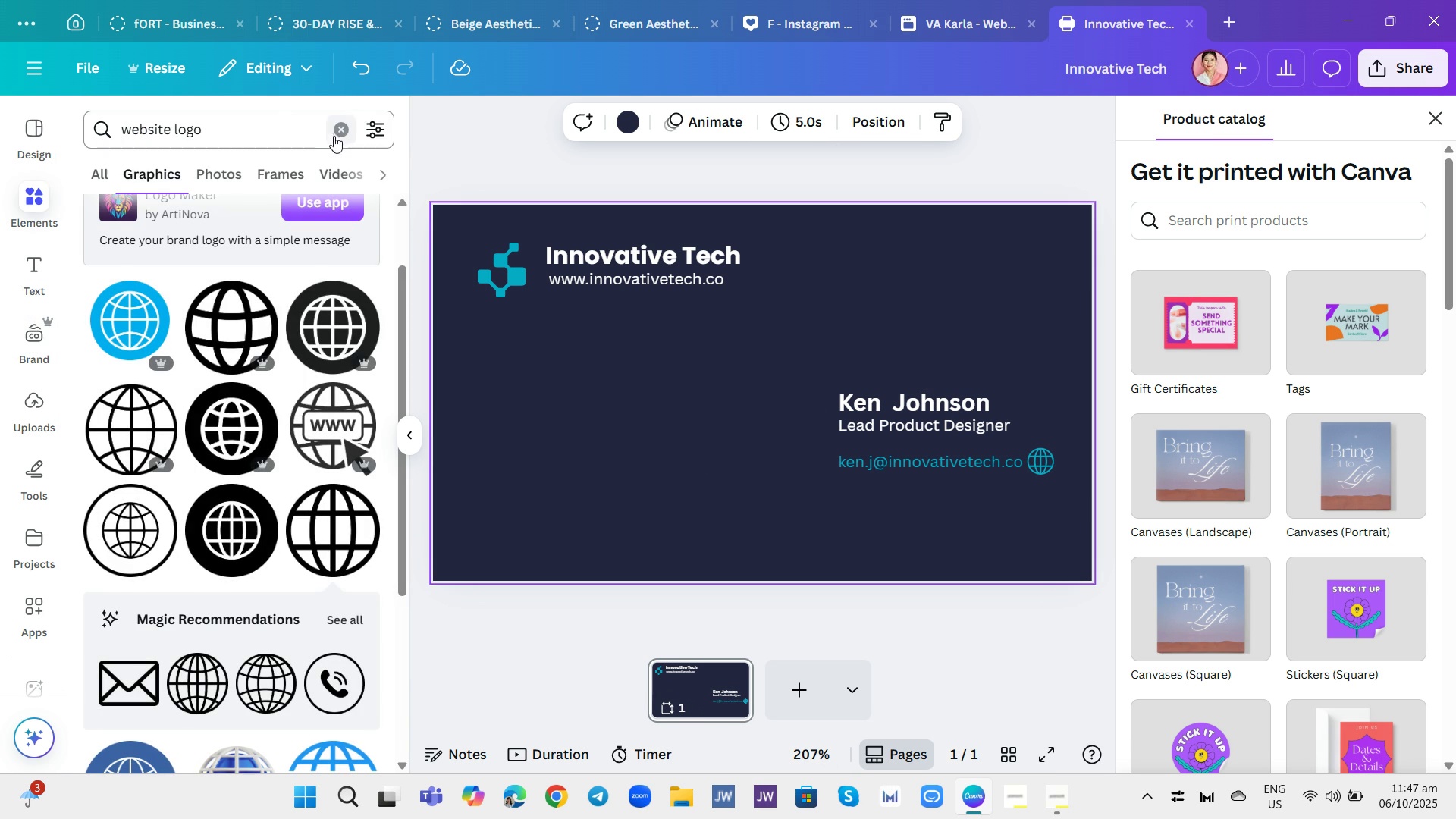 
left_click([339, 136])
 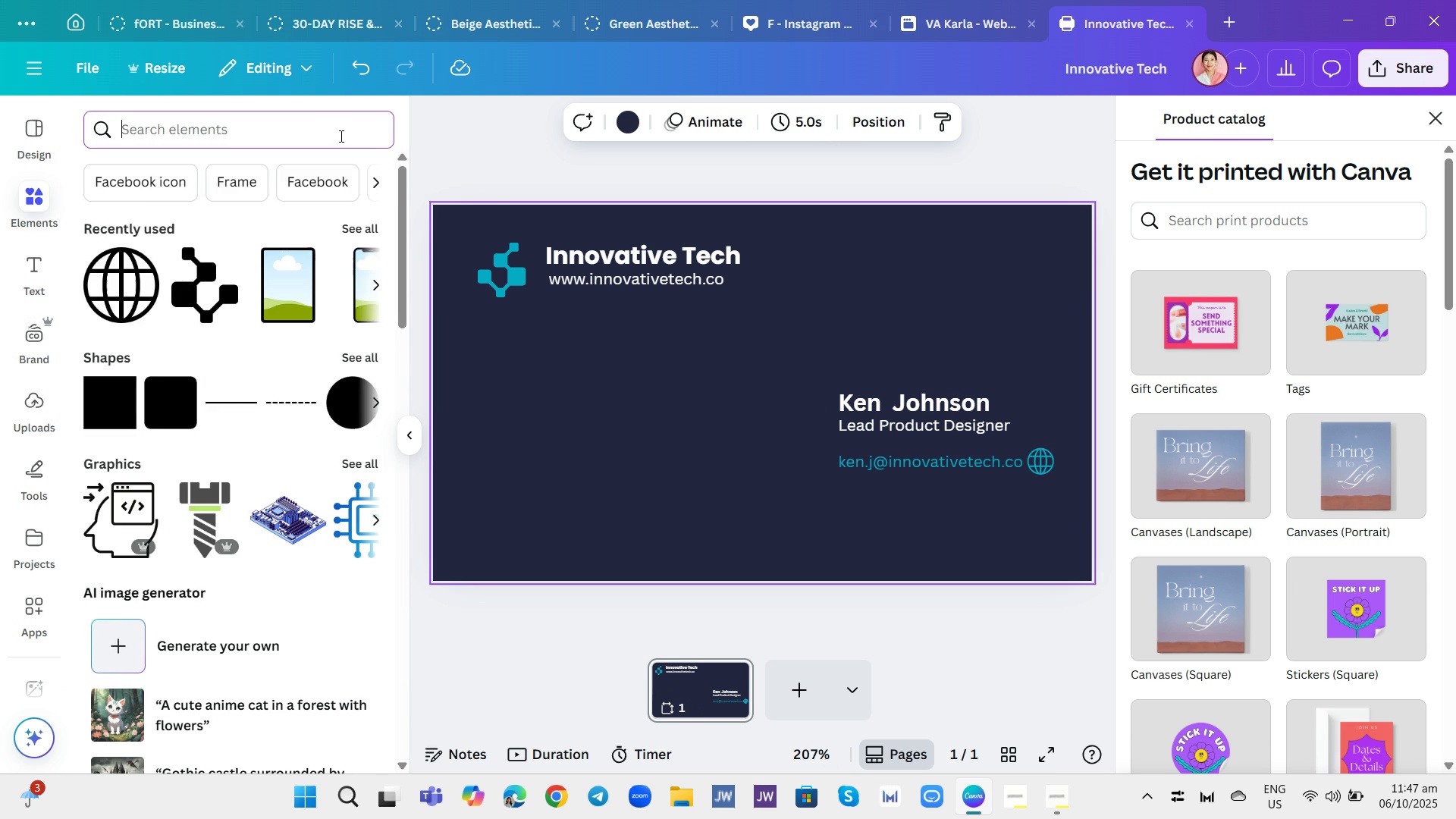 
type(telephone logo)
 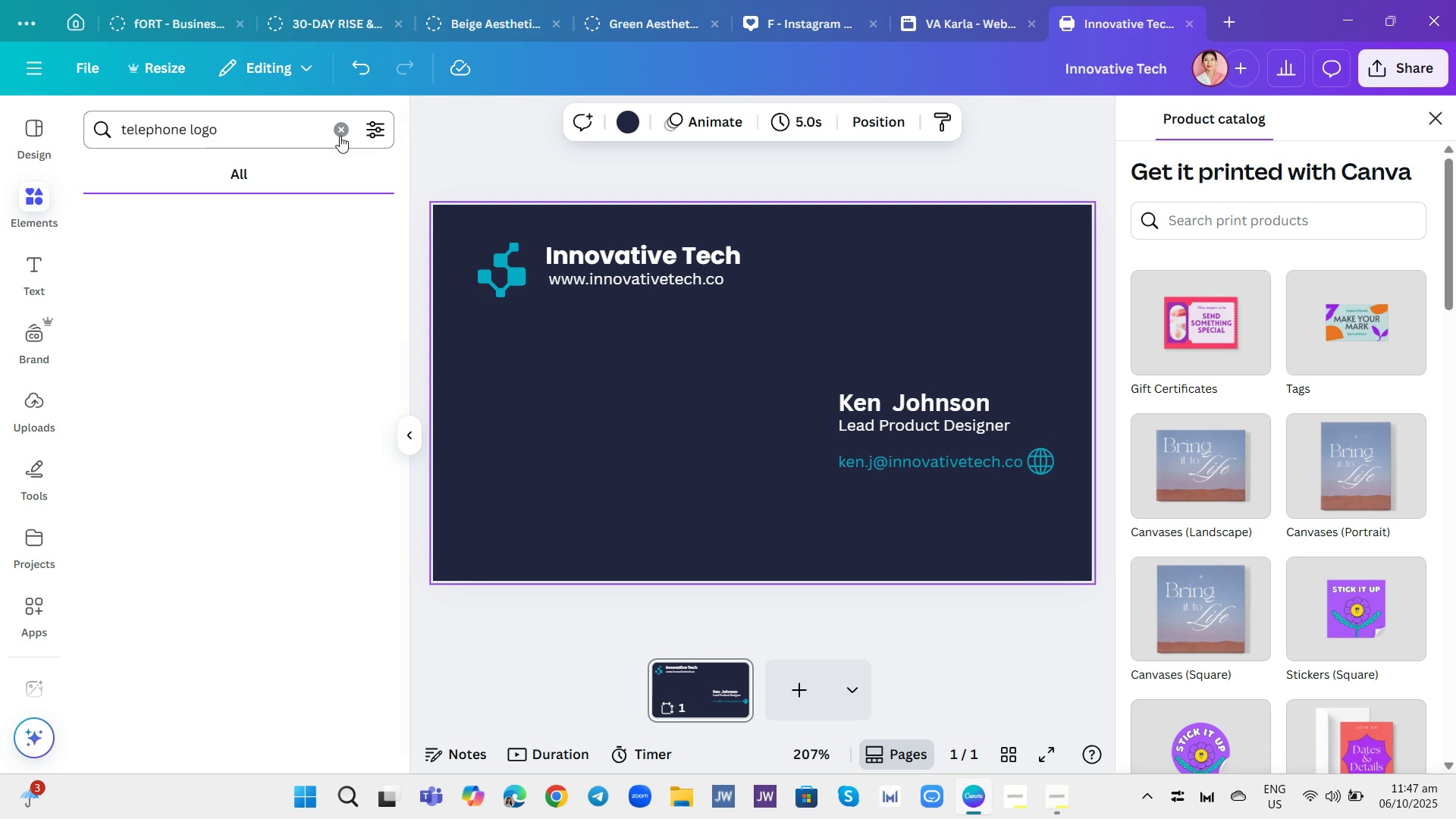 
key(Enter)
 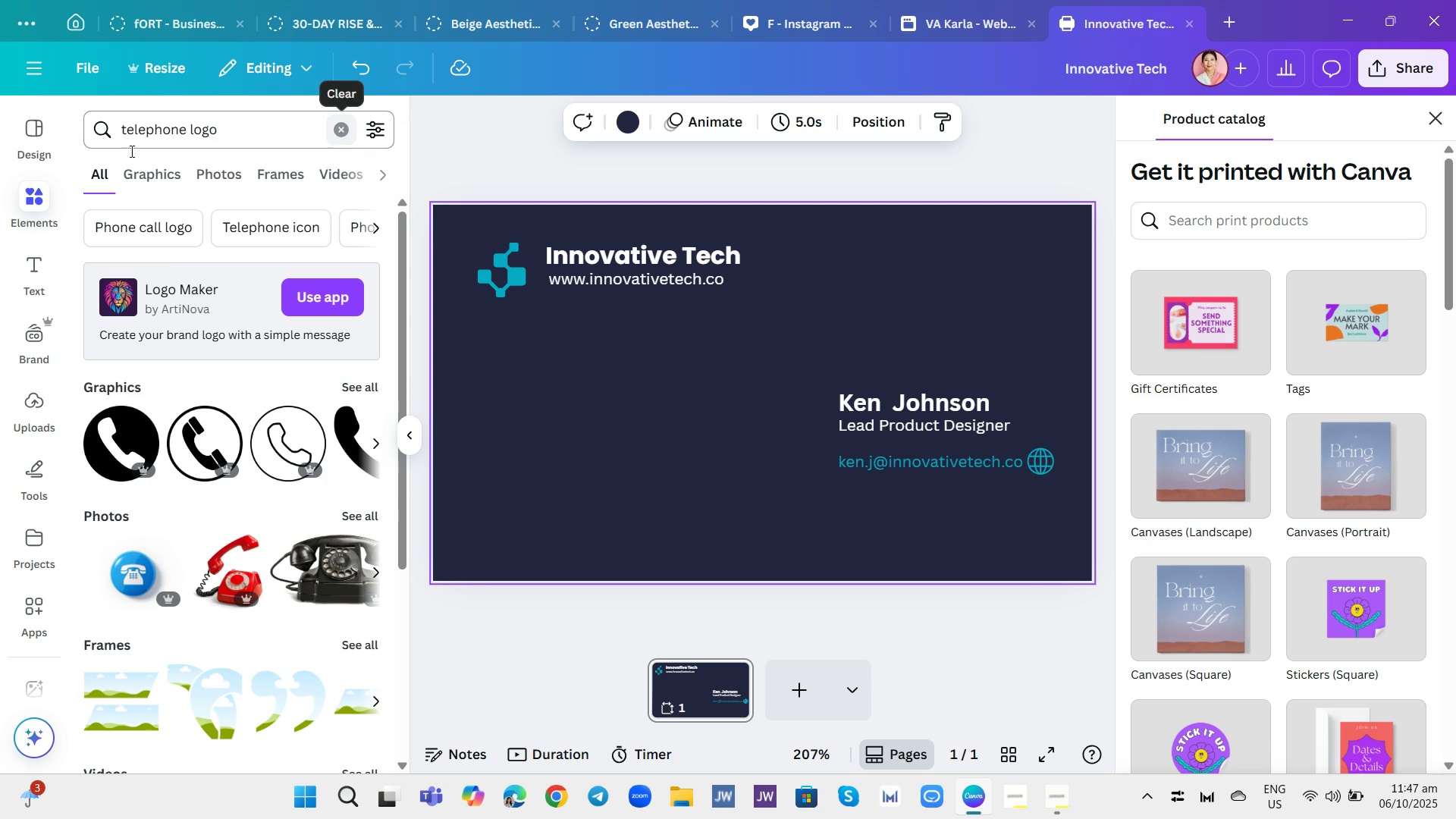 
left_click([130, 181])
 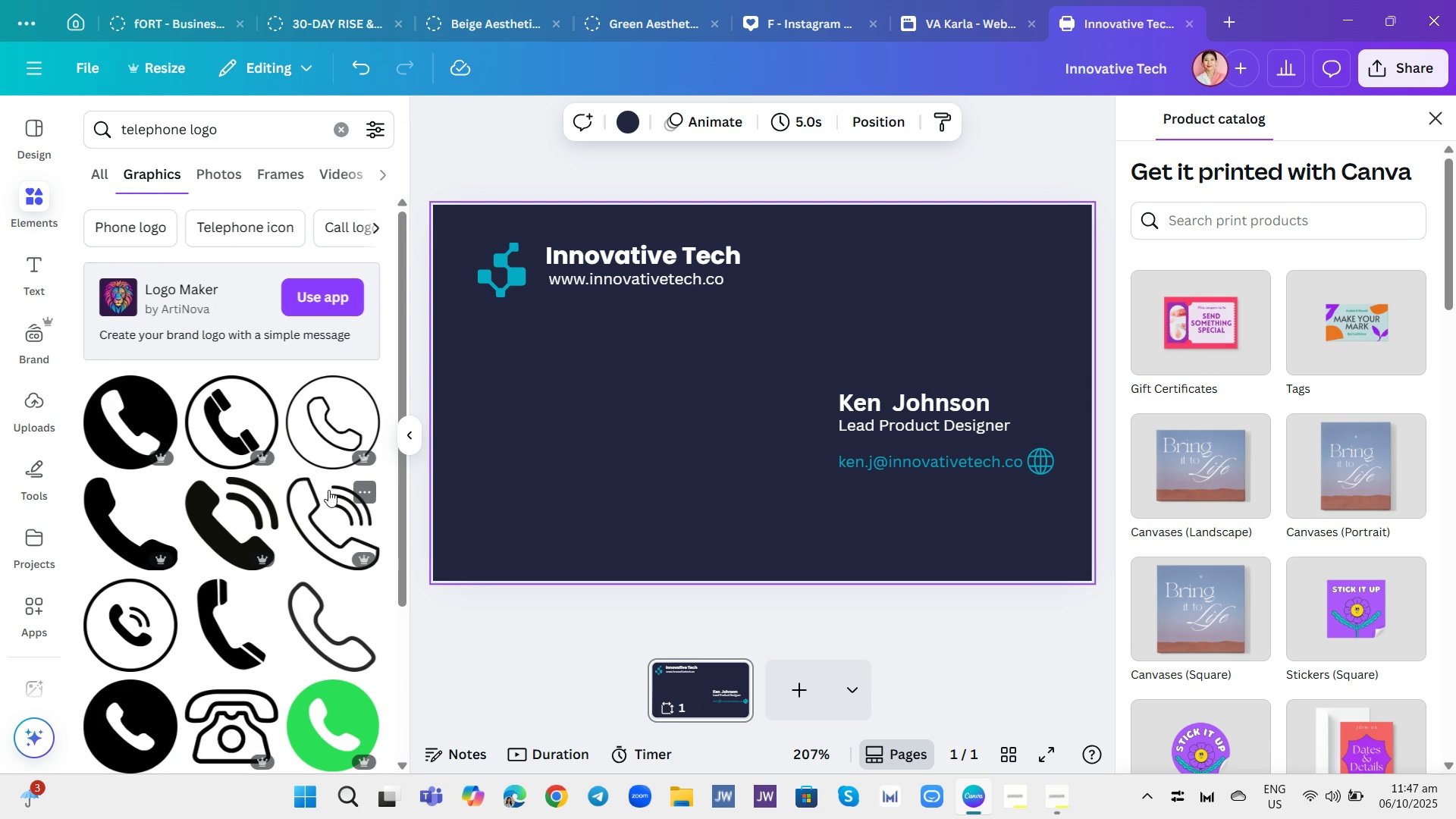 
mouse_move([331, 510])
 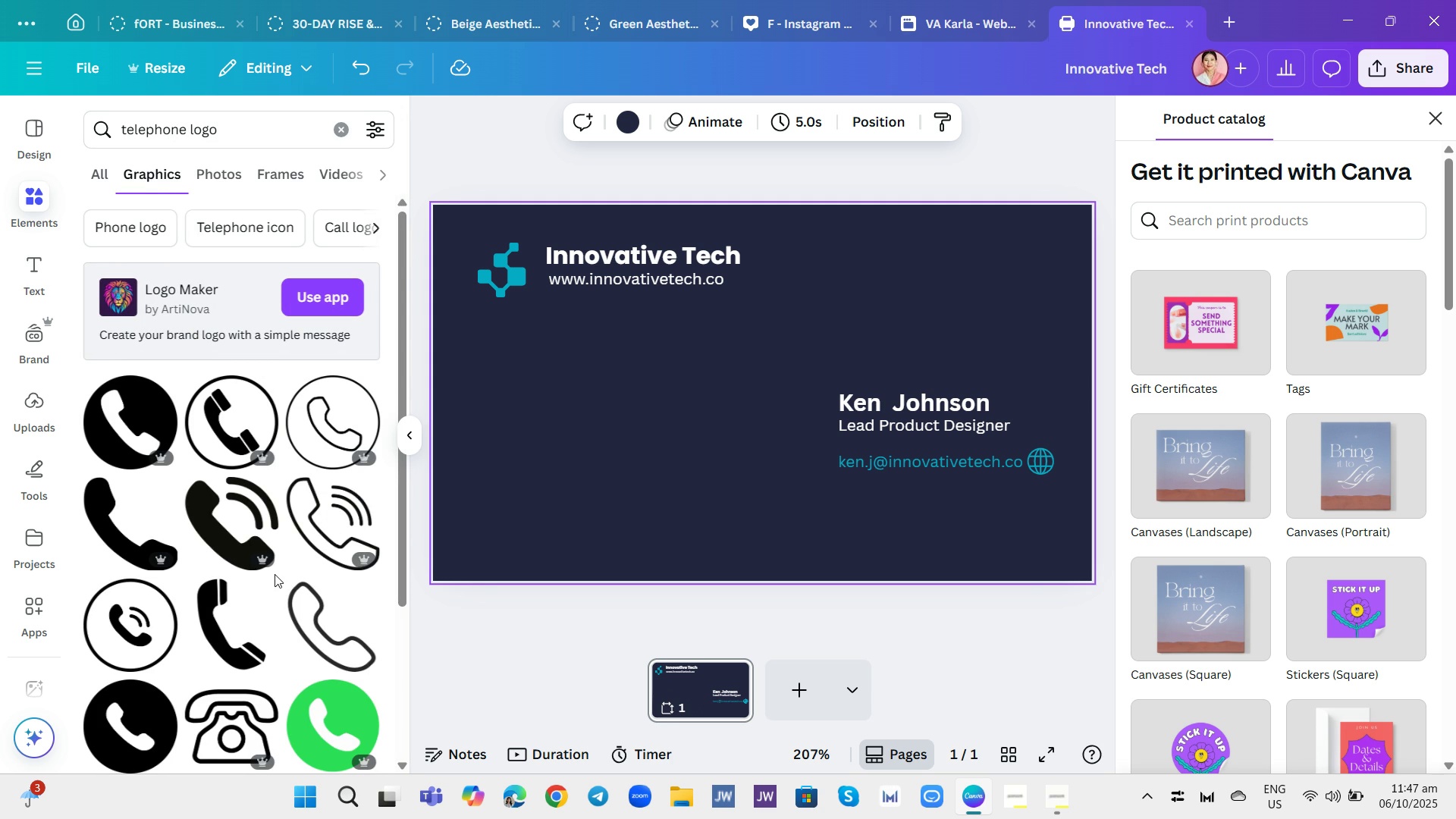 
scroll: coordinate [276, 574], scroll_direction: down, amount: 2.0
 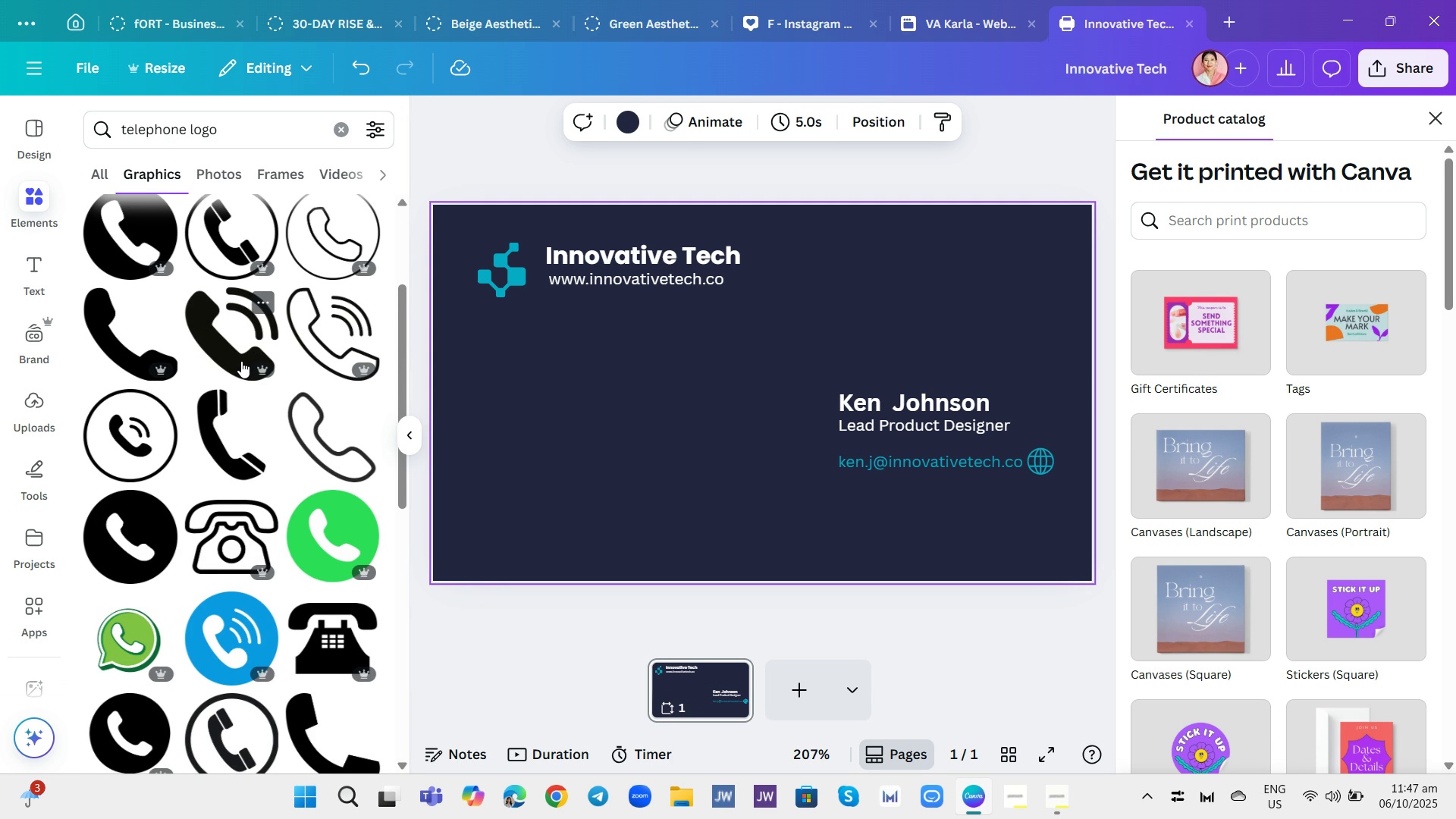 
left_click([241, 361])